 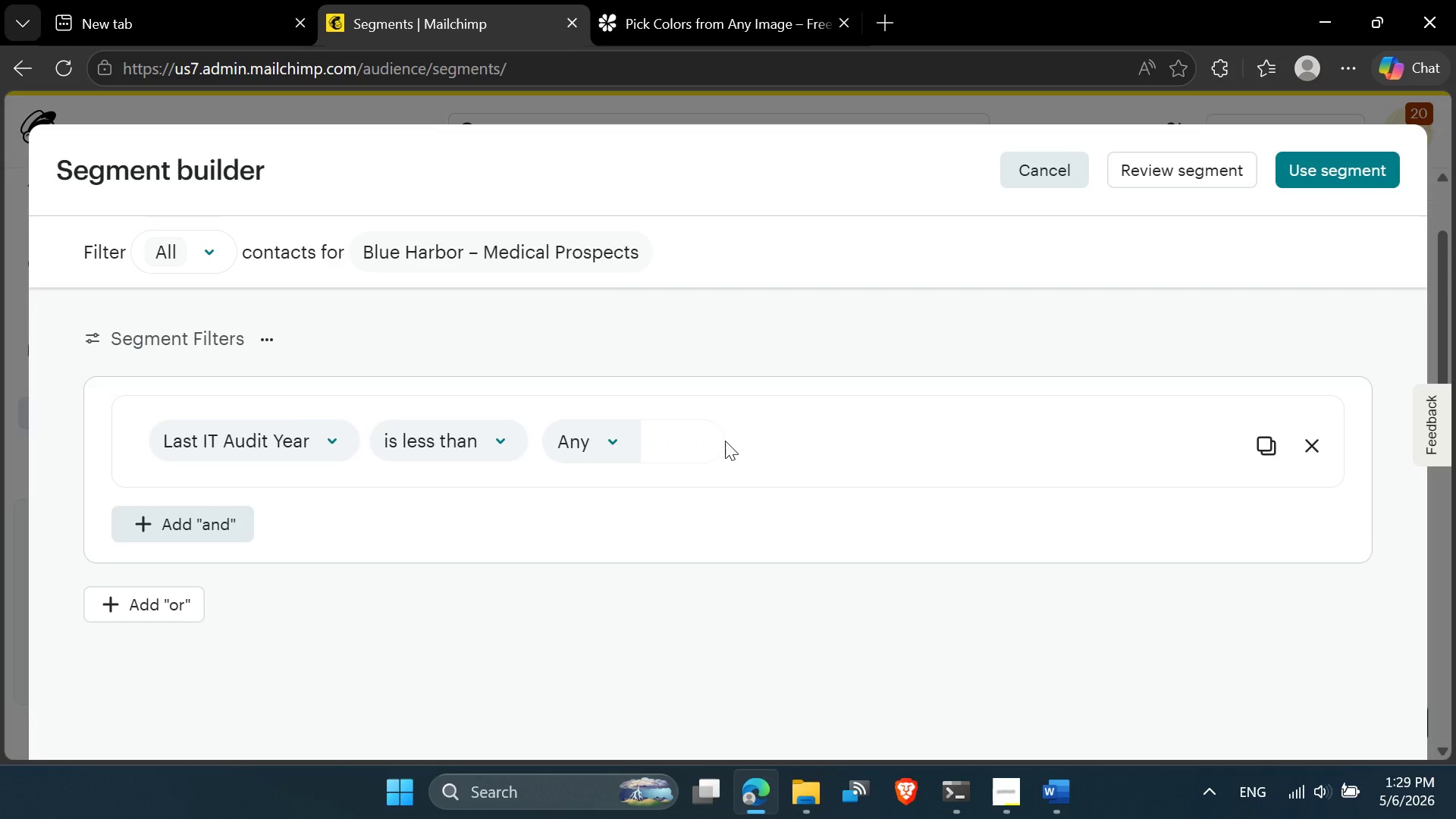 
left_click([700, 441])
 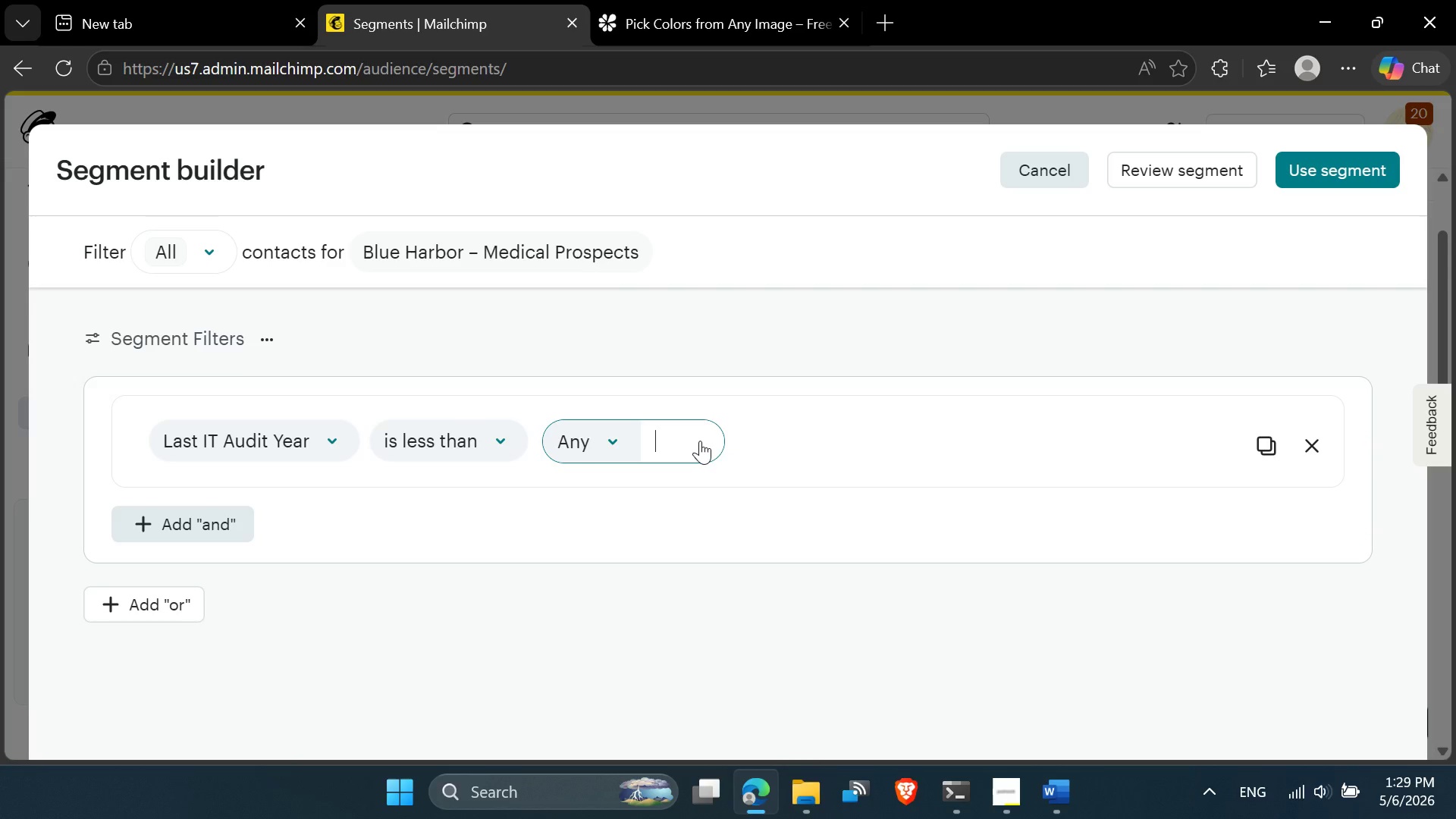 
type(2022)
 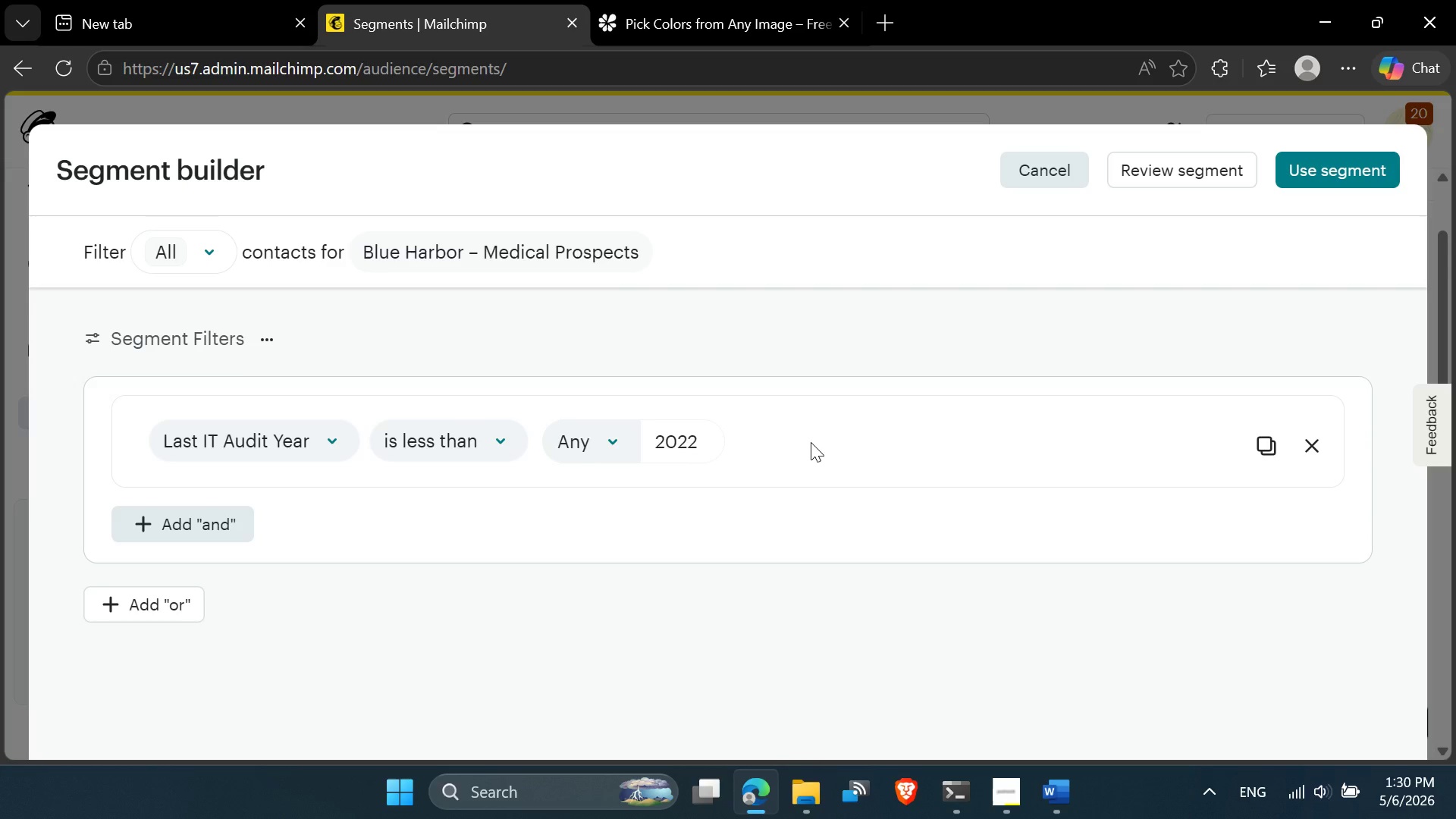 
left_click([752, 435])
 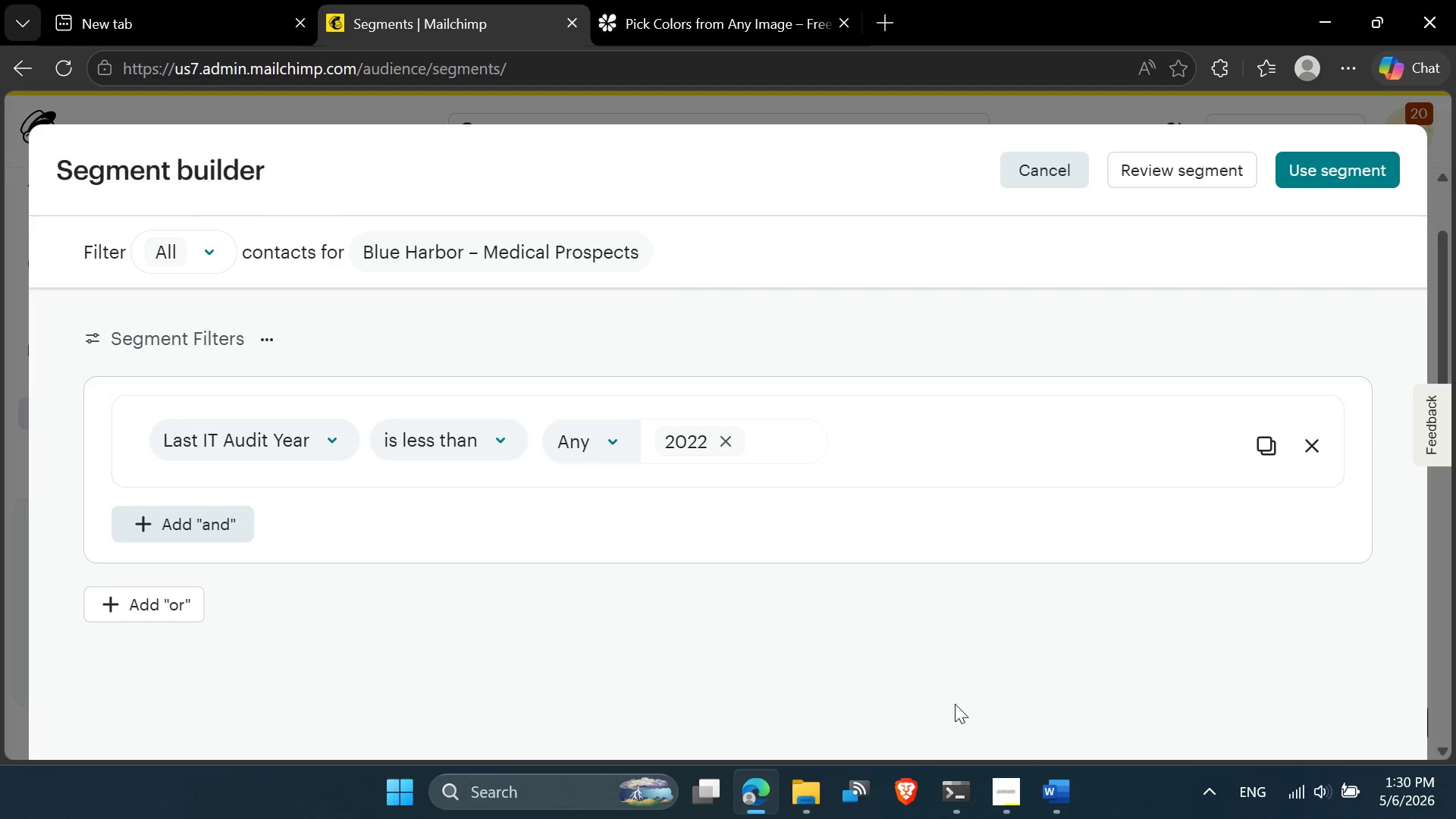 
left_click([1075, 817])
 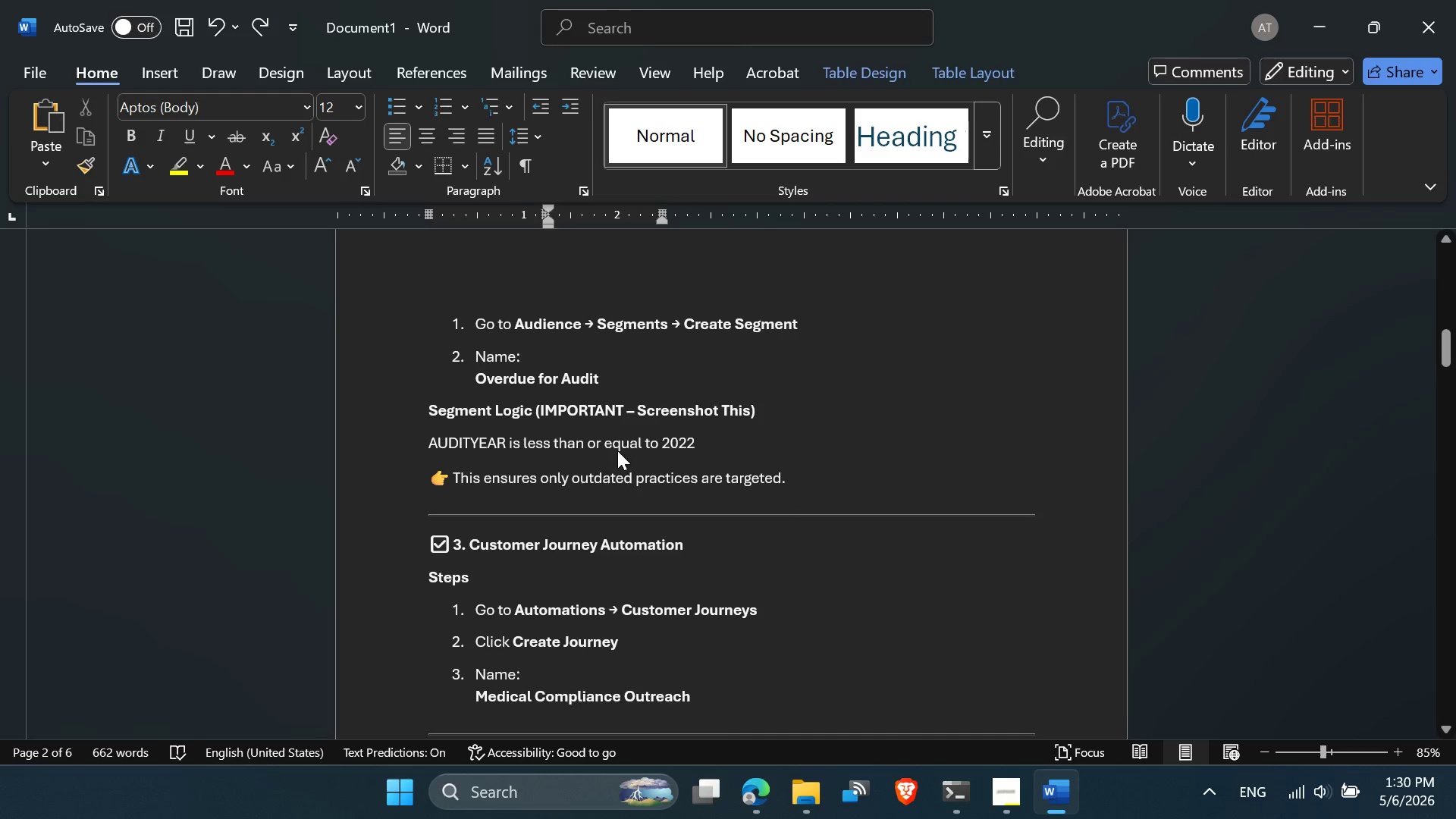 
scroll: coordinate [684, 453], scroll_direction: none, amount: 0.0
 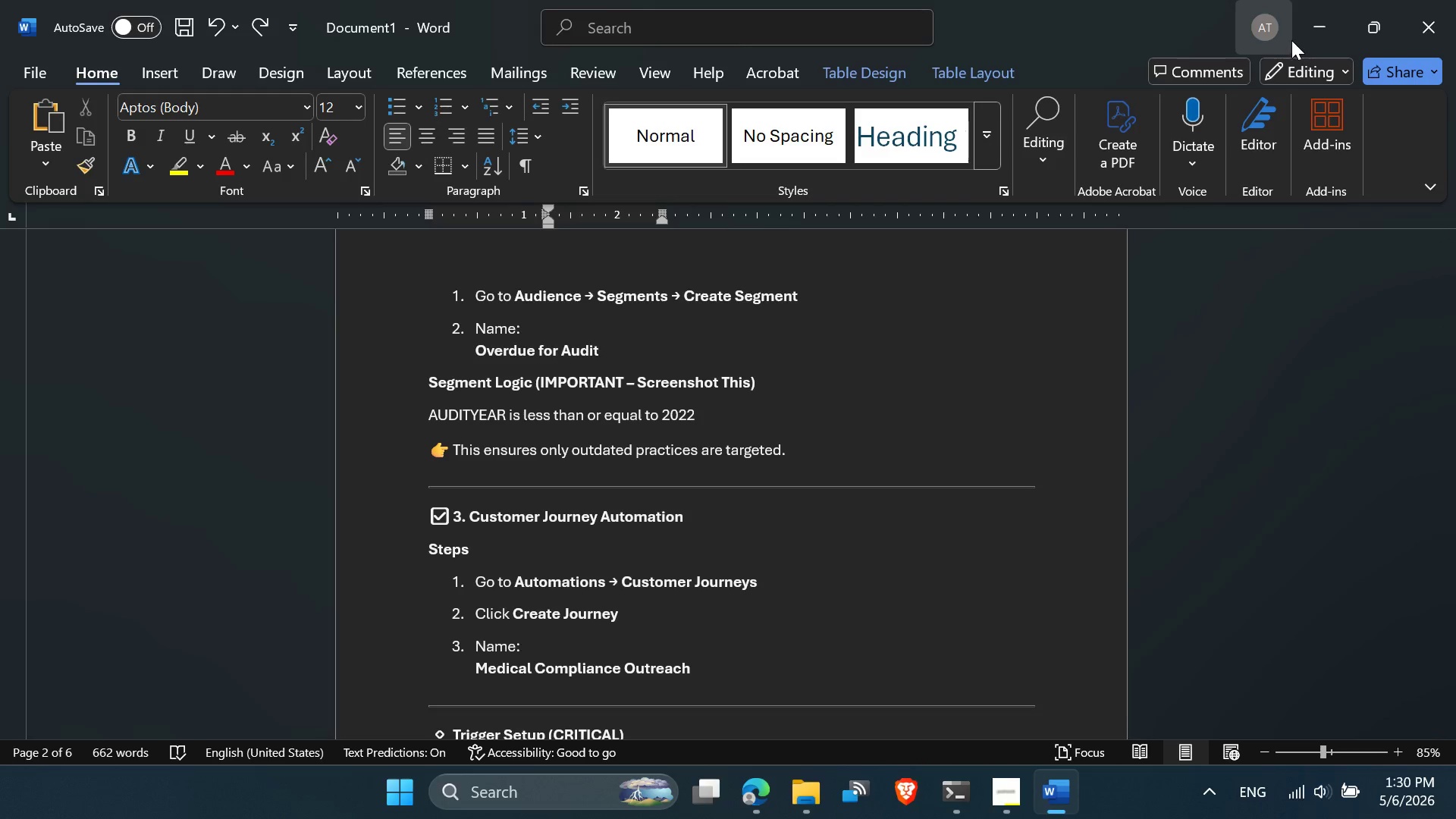 
left_click([1306, 27])
 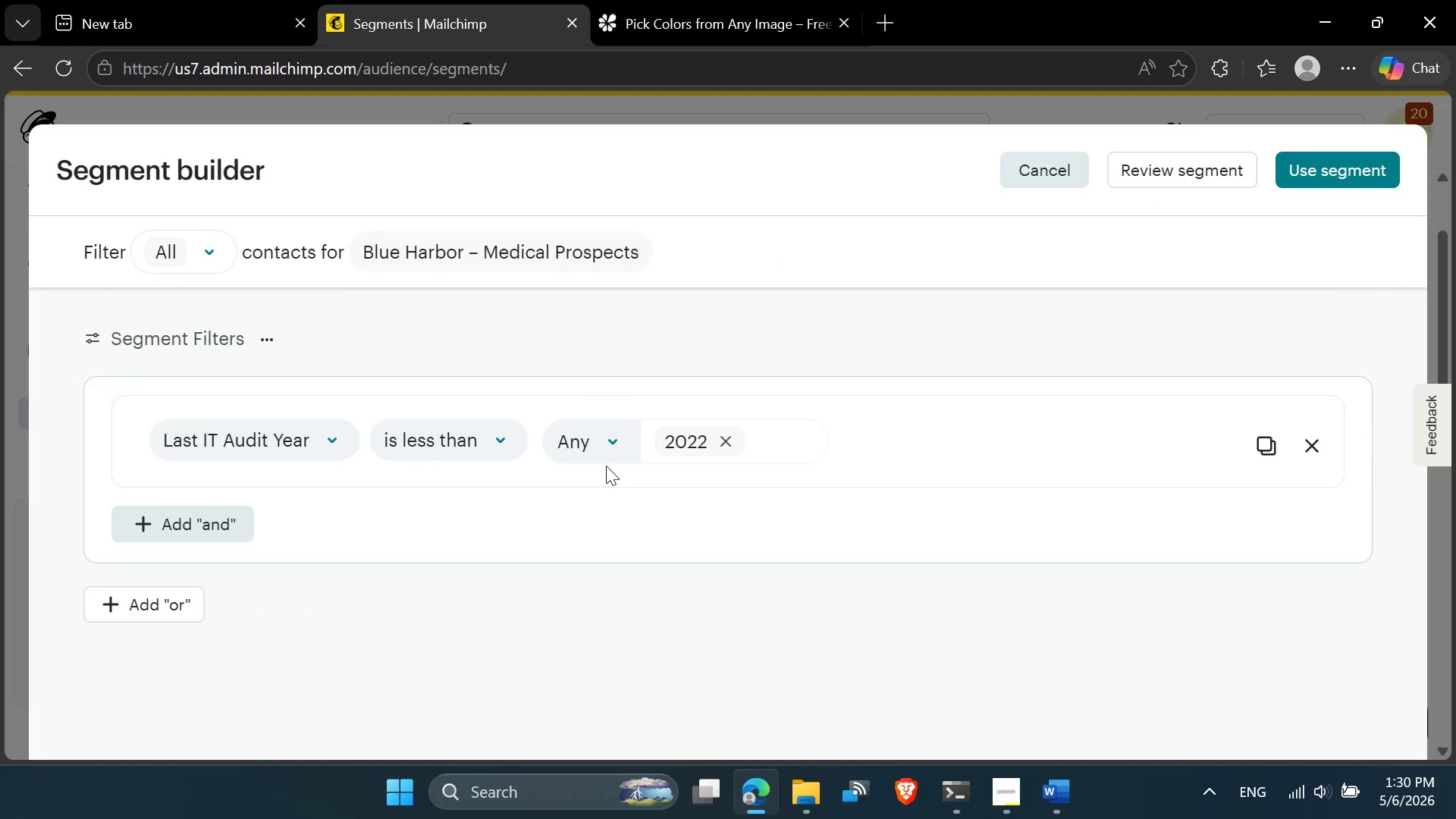 
left_click([516, 444])
 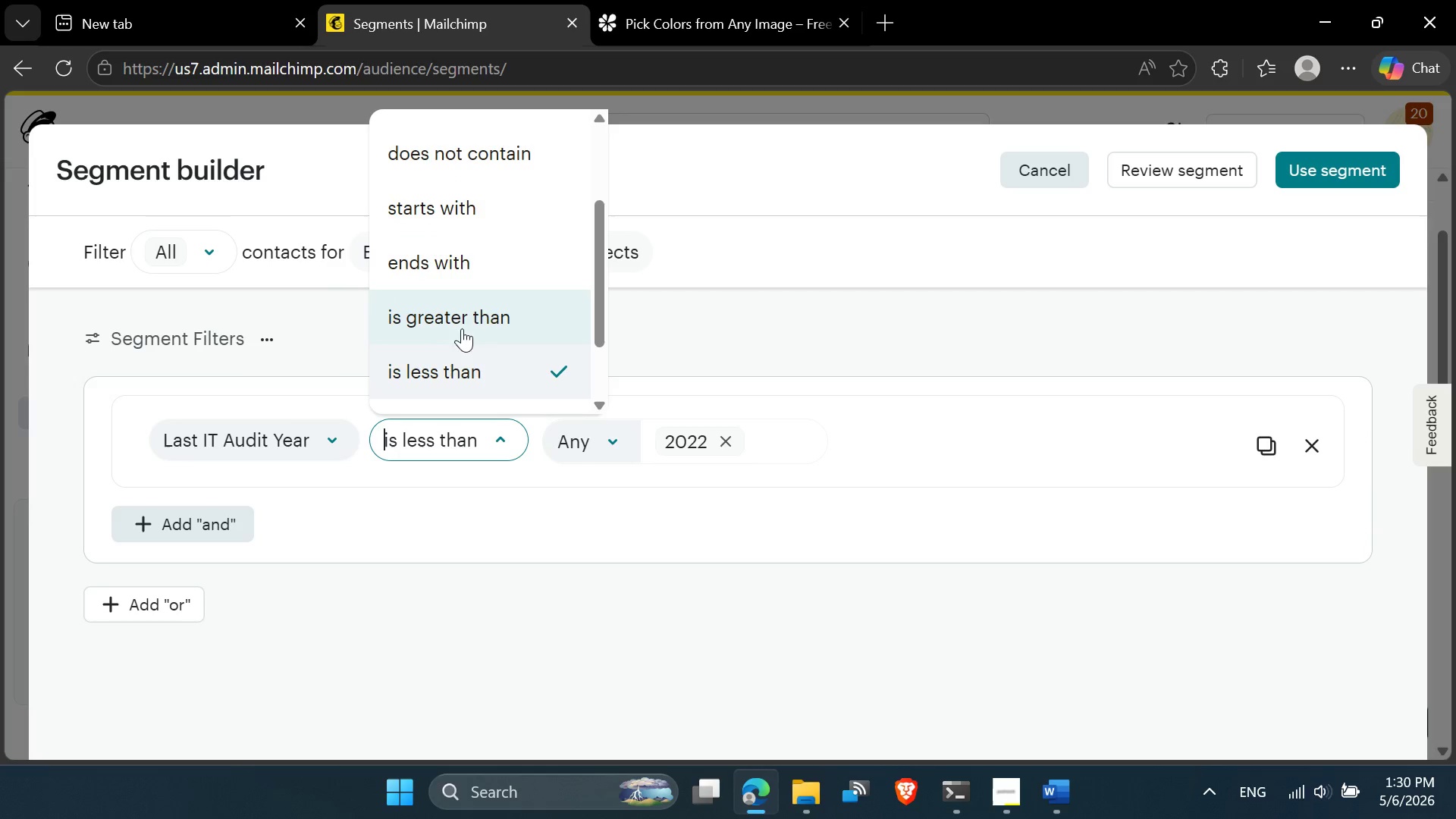 
wait(17.38)
 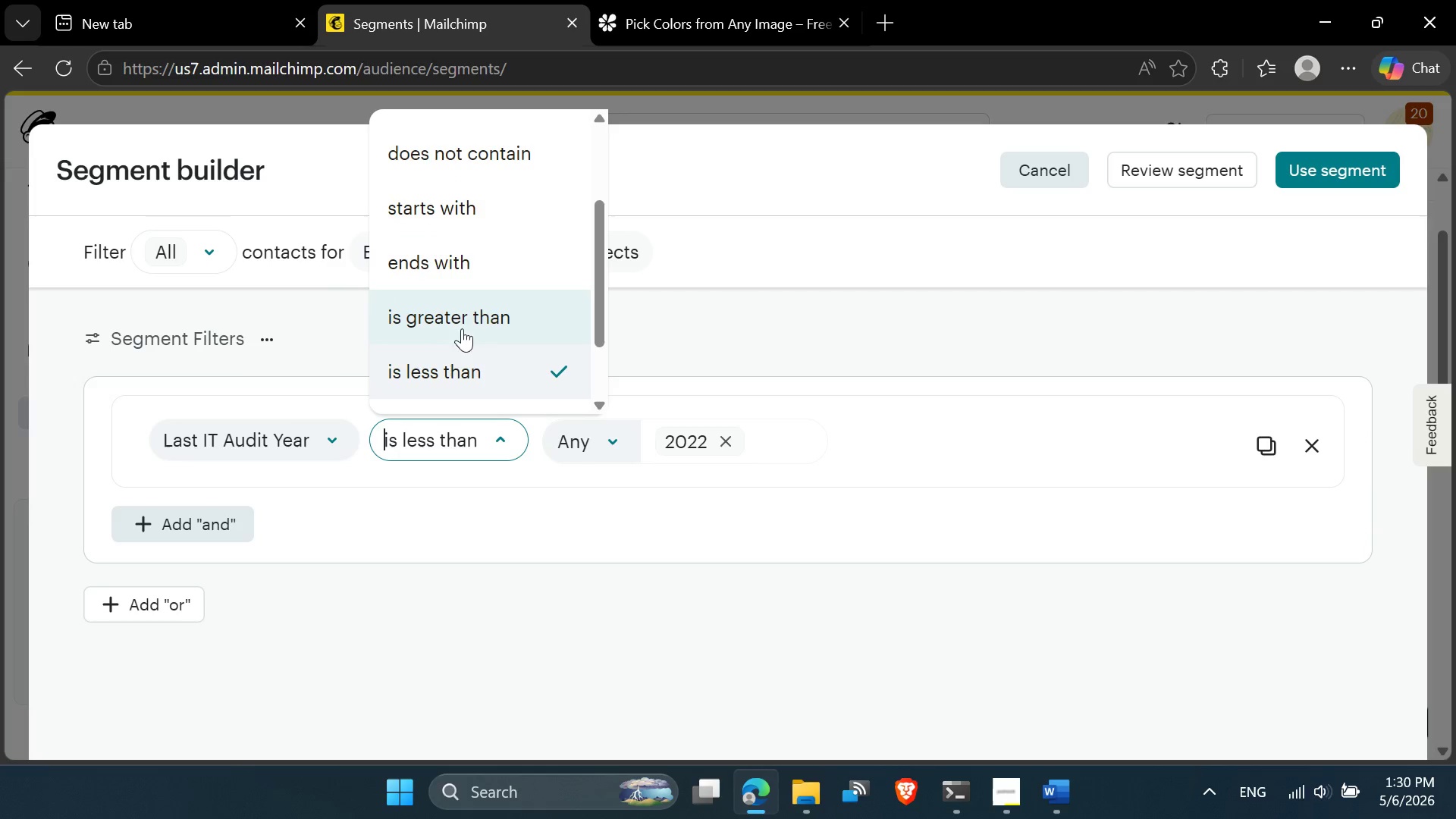 
left_click([560, 523])
 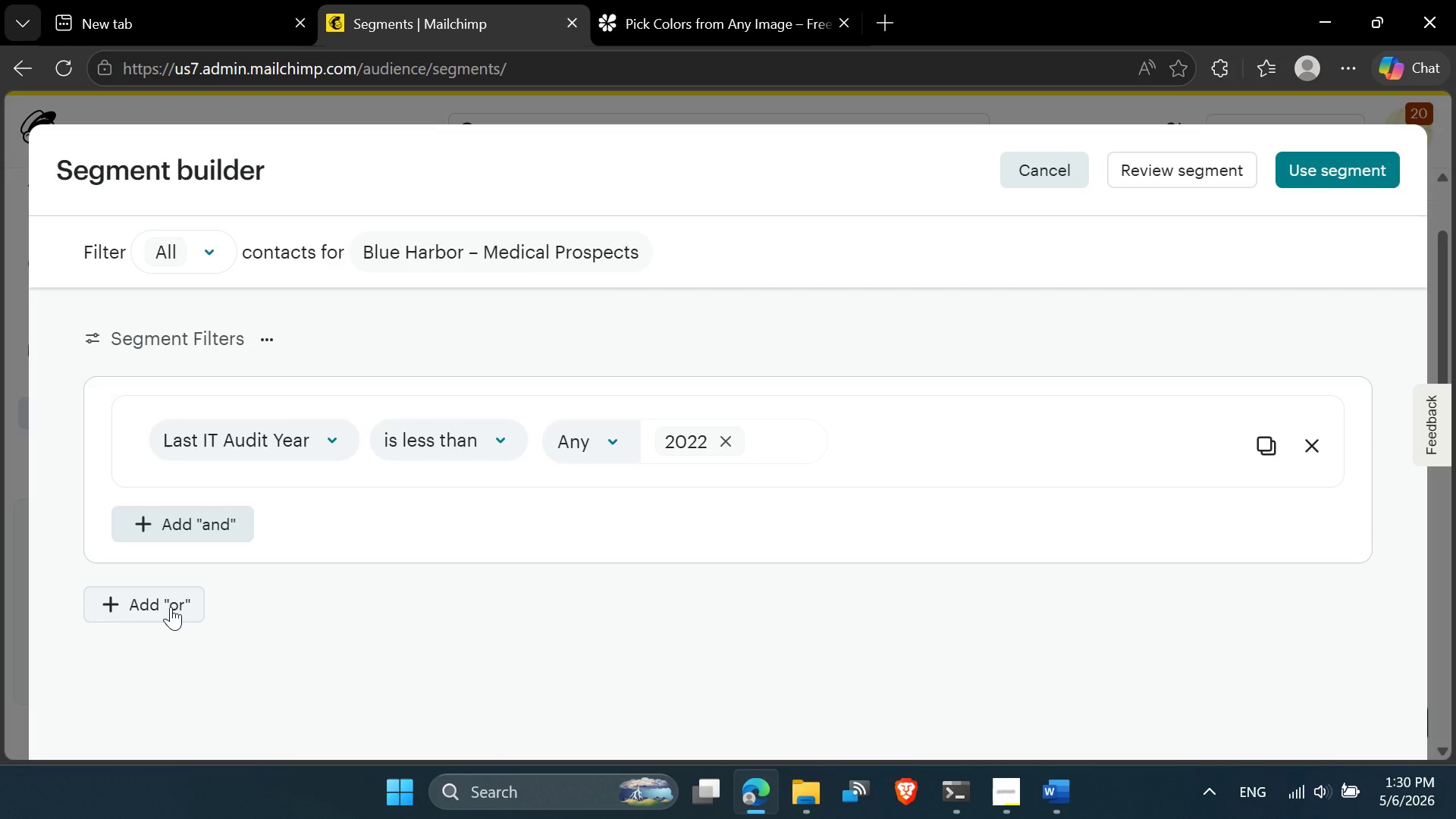 
wait(14.38)
 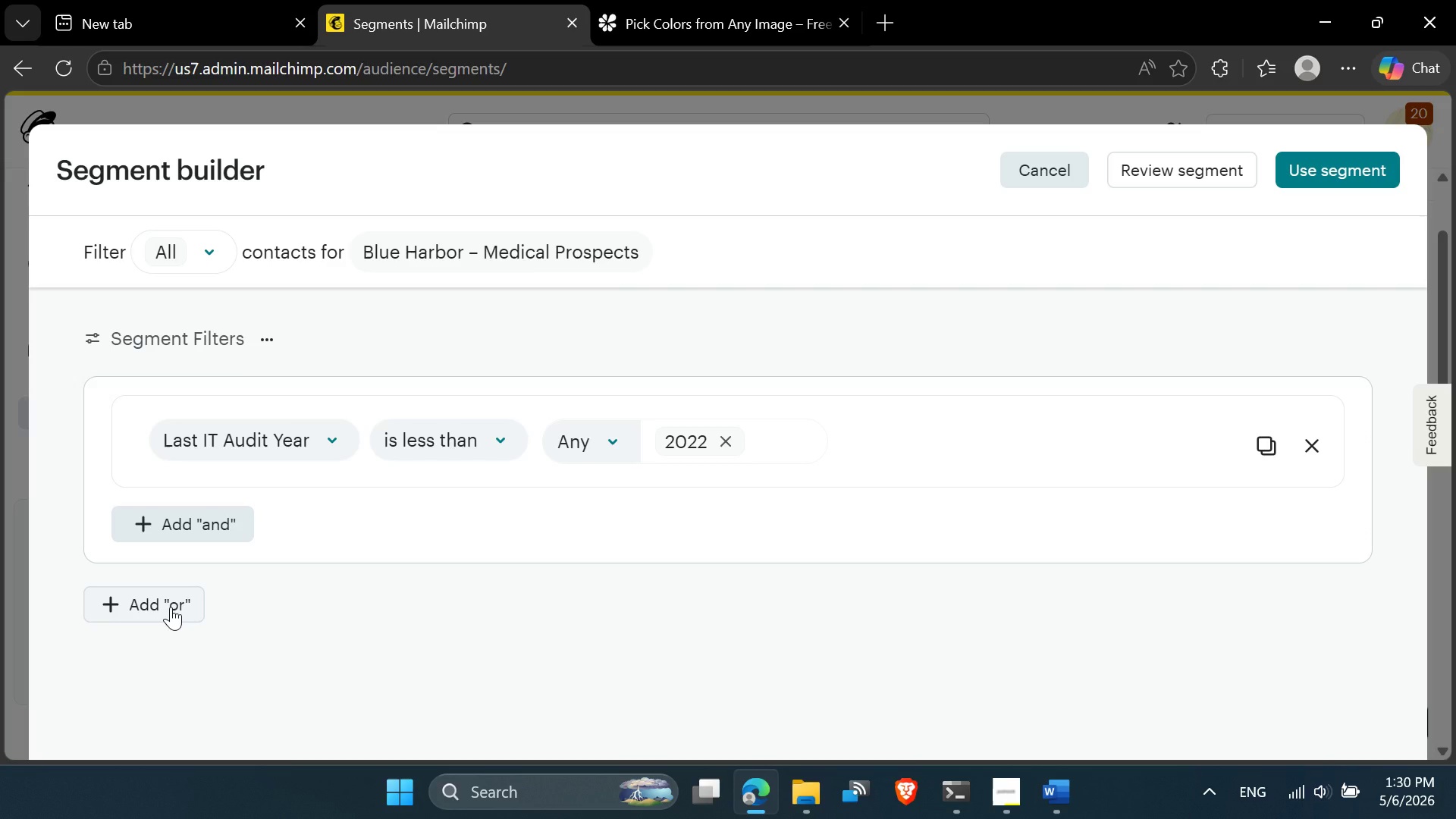 
left_click([171, 607])
 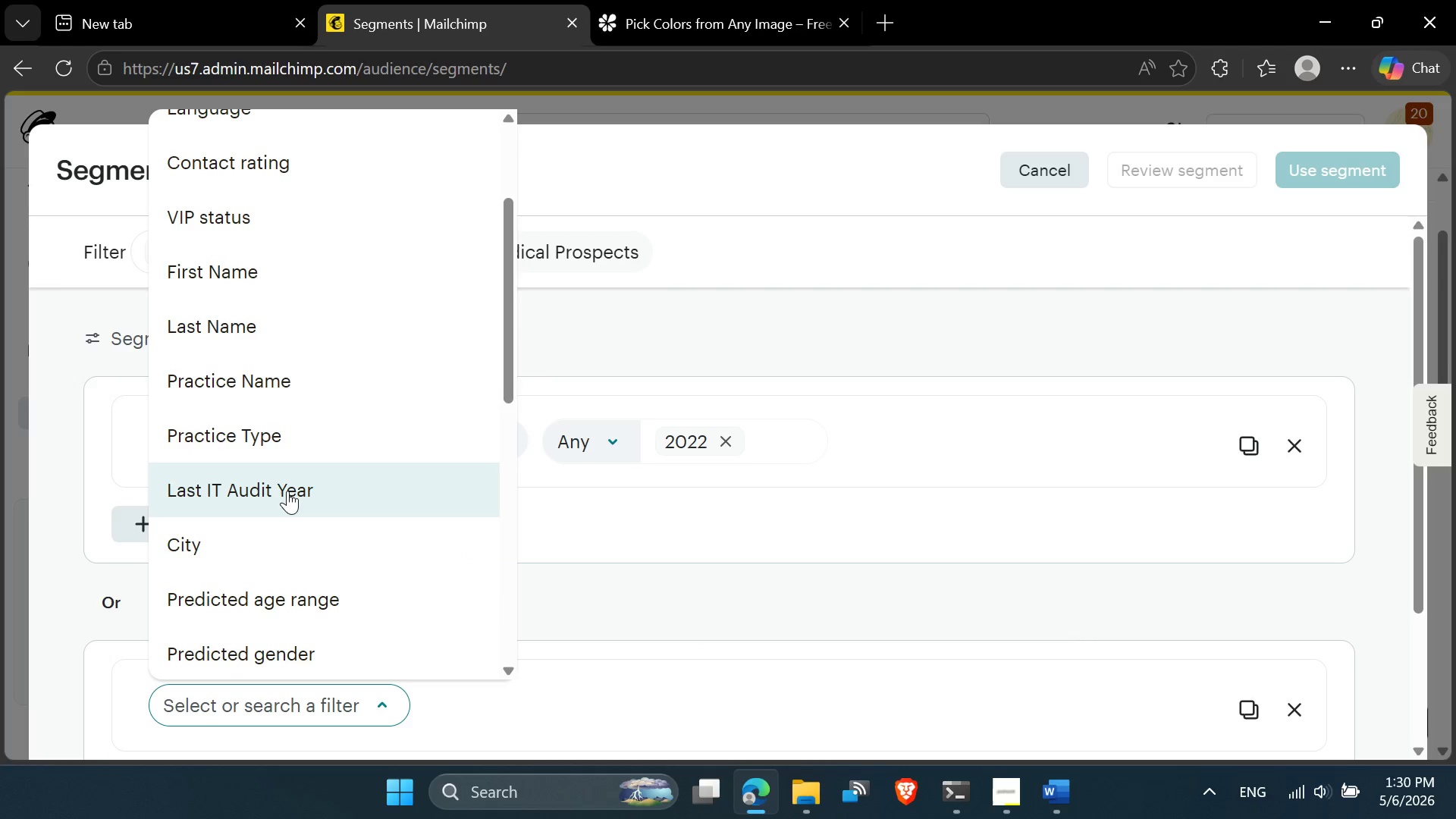 
left_click([279, 465])
 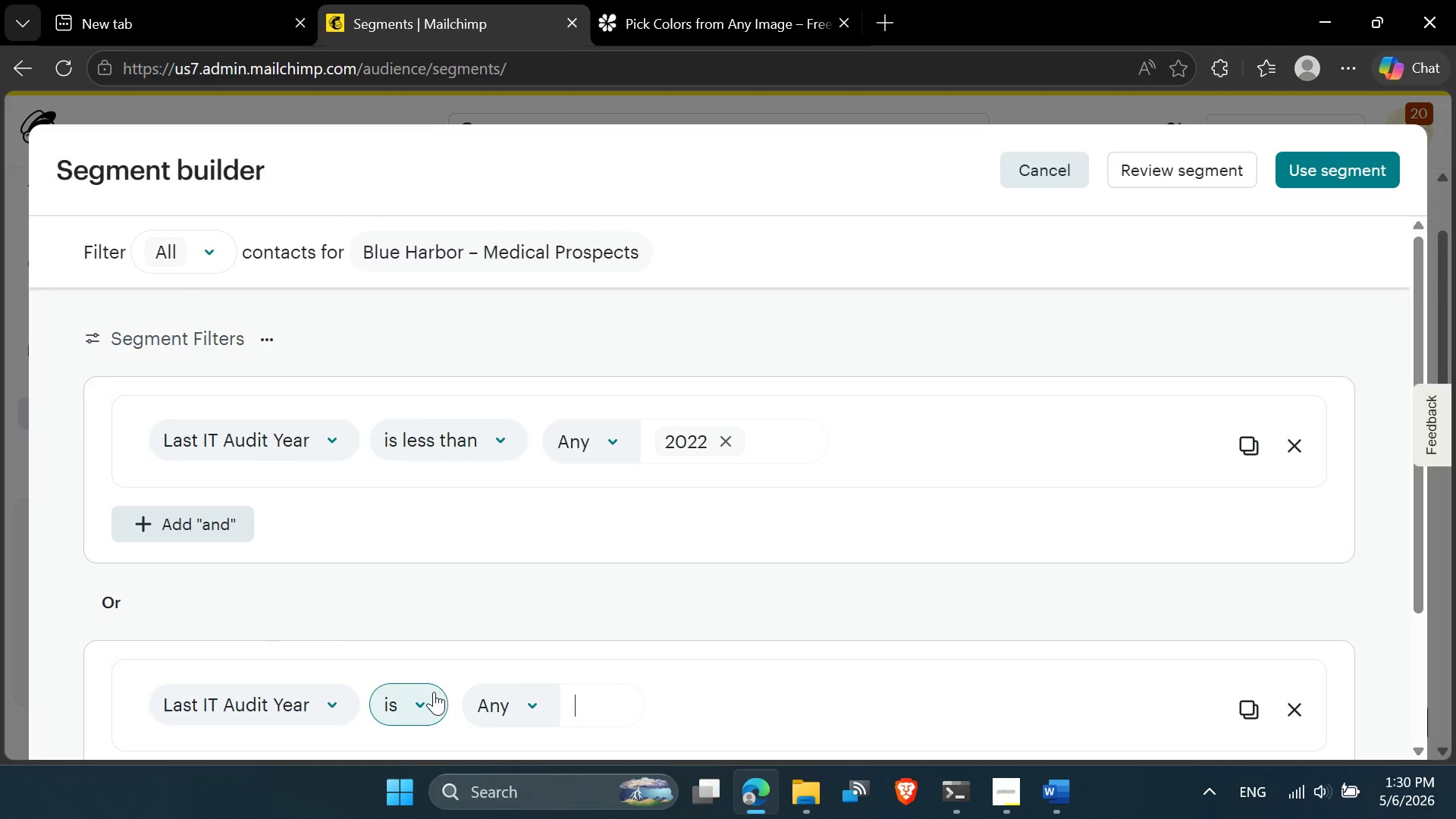 
left_click([425, 698])
 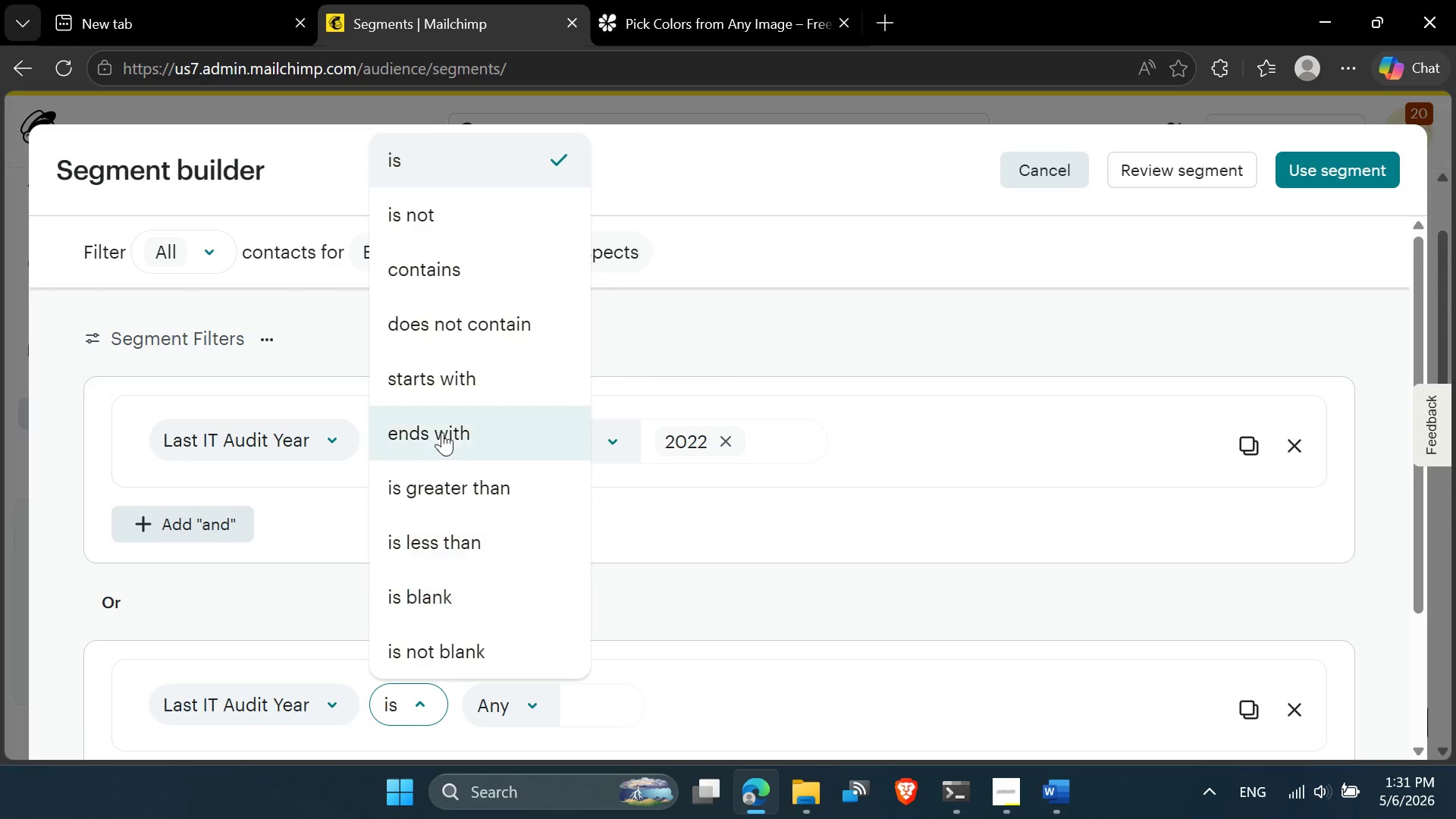 
wait(7.97)
 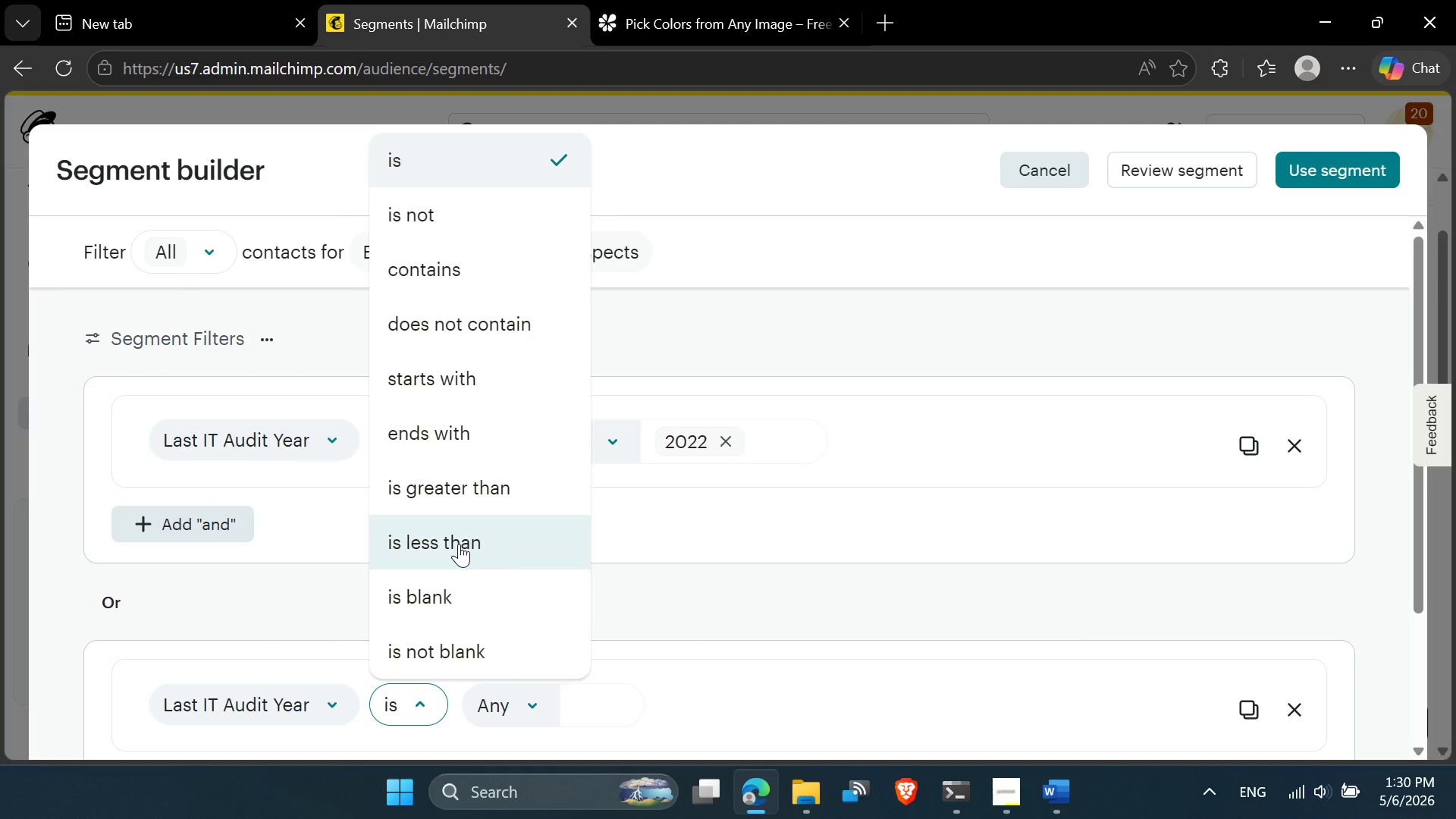 
left_click([702, 194])
 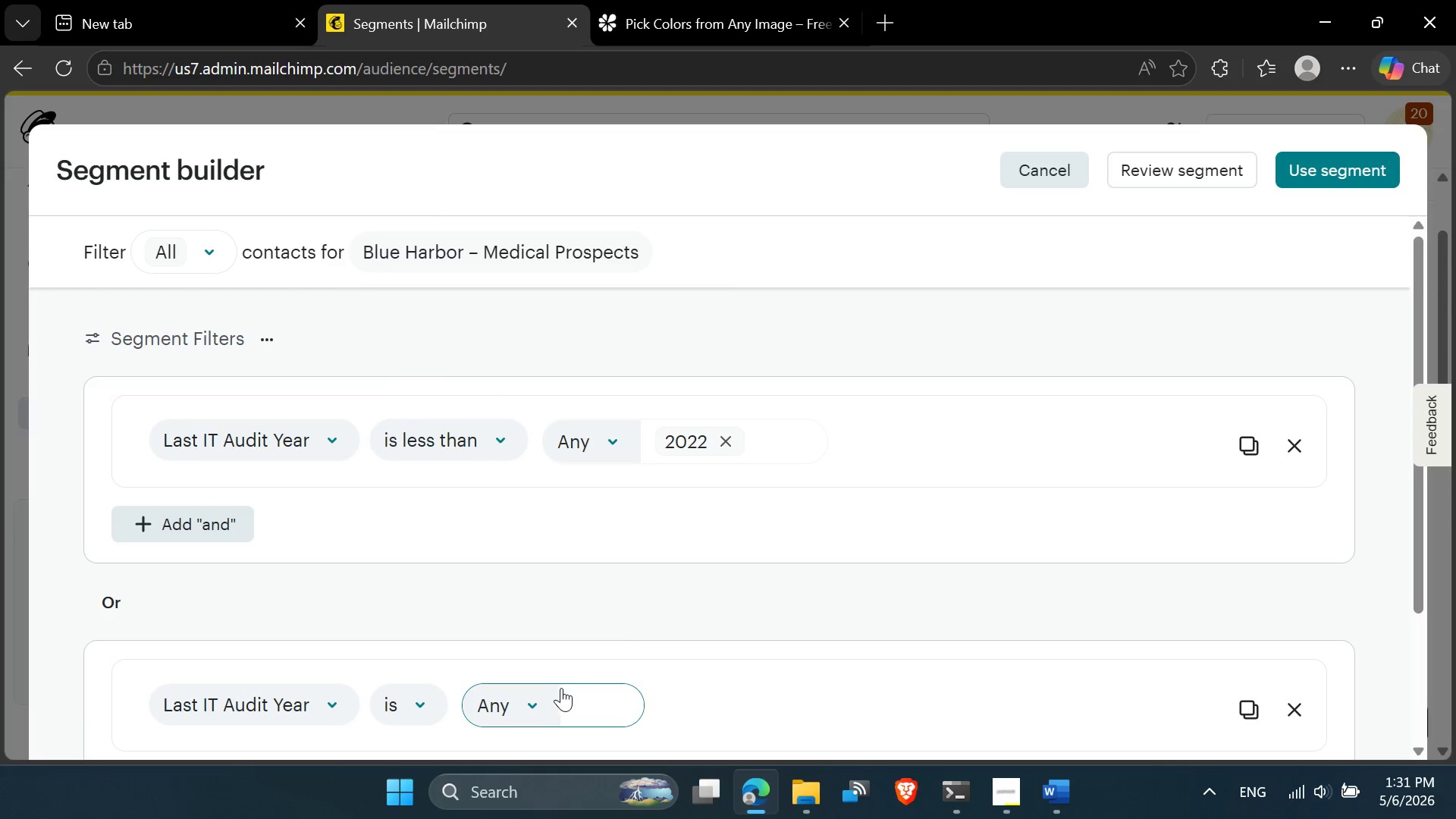 
left_click([541, 699])